 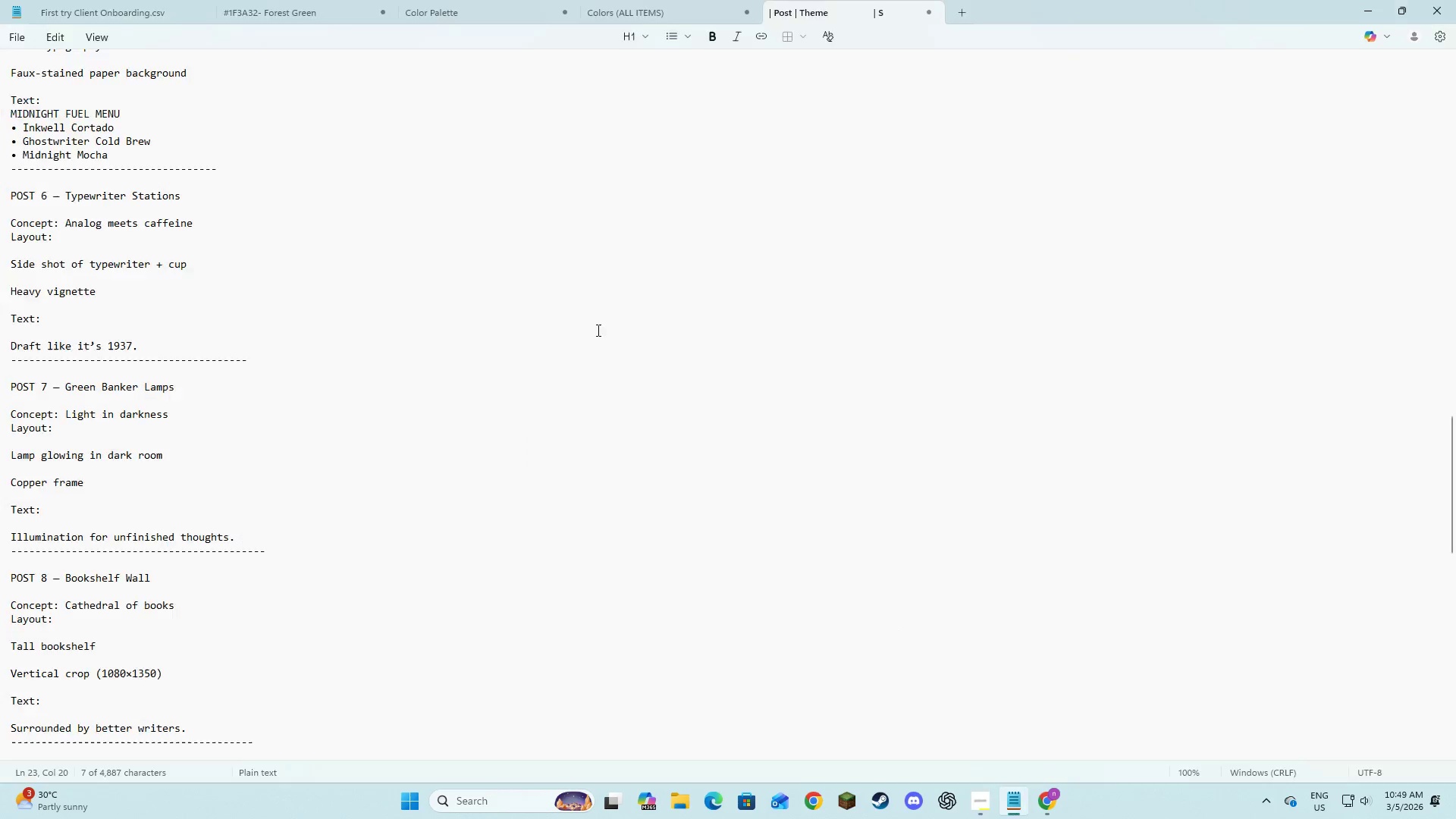 
key(Alt+Tab)
 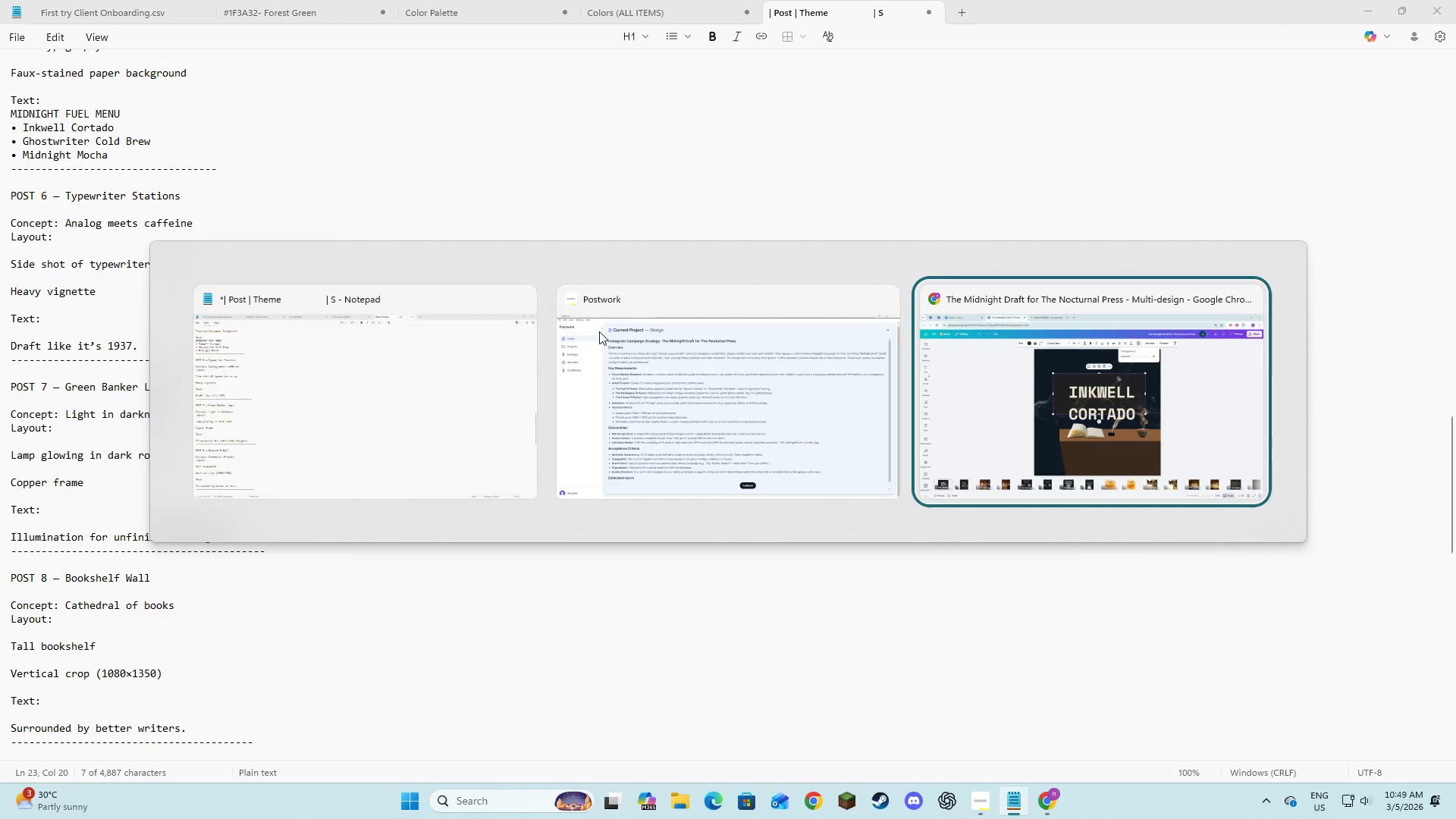 
key(Alt+Tab)
 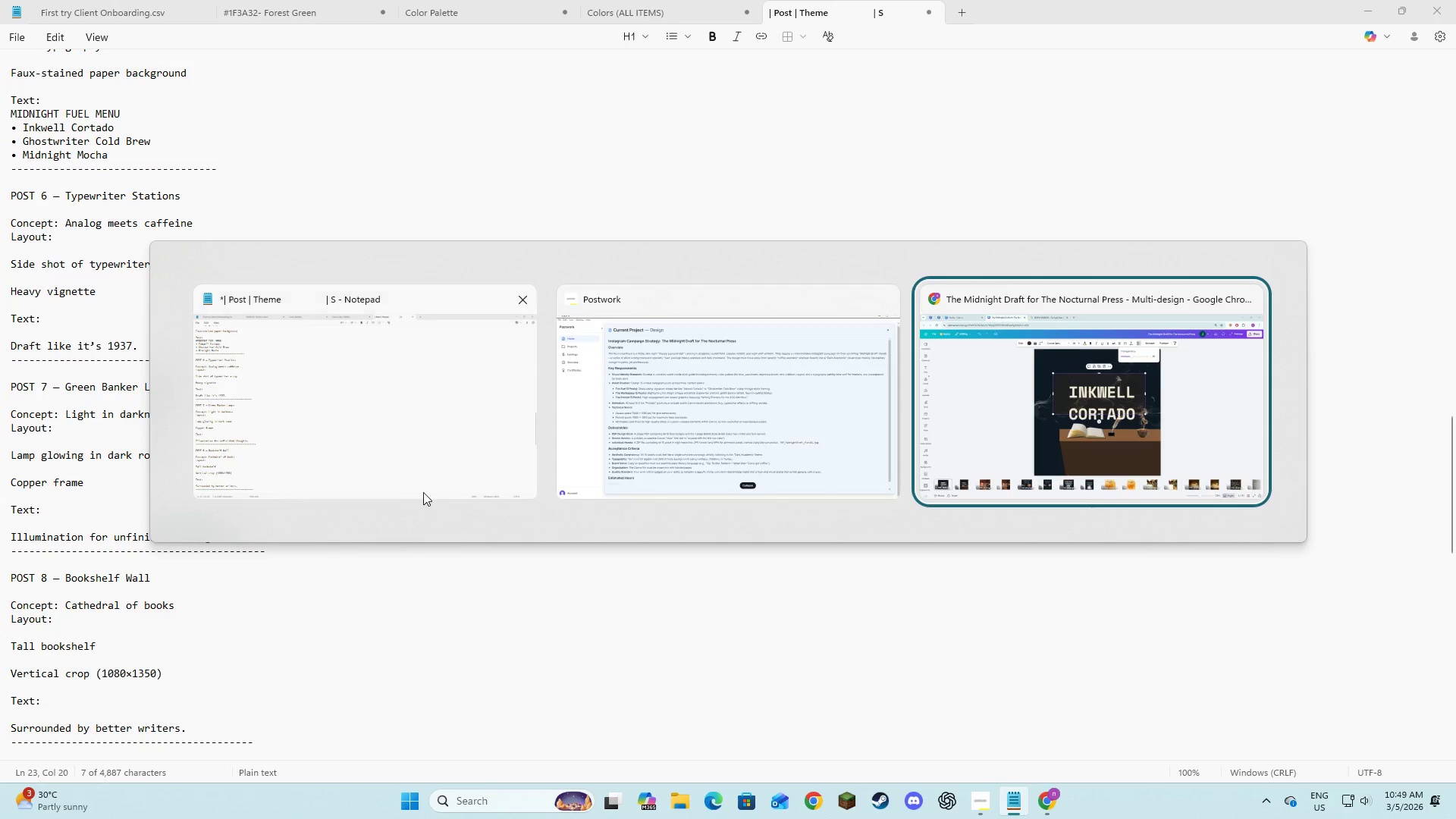 
left_click([381, 430])
 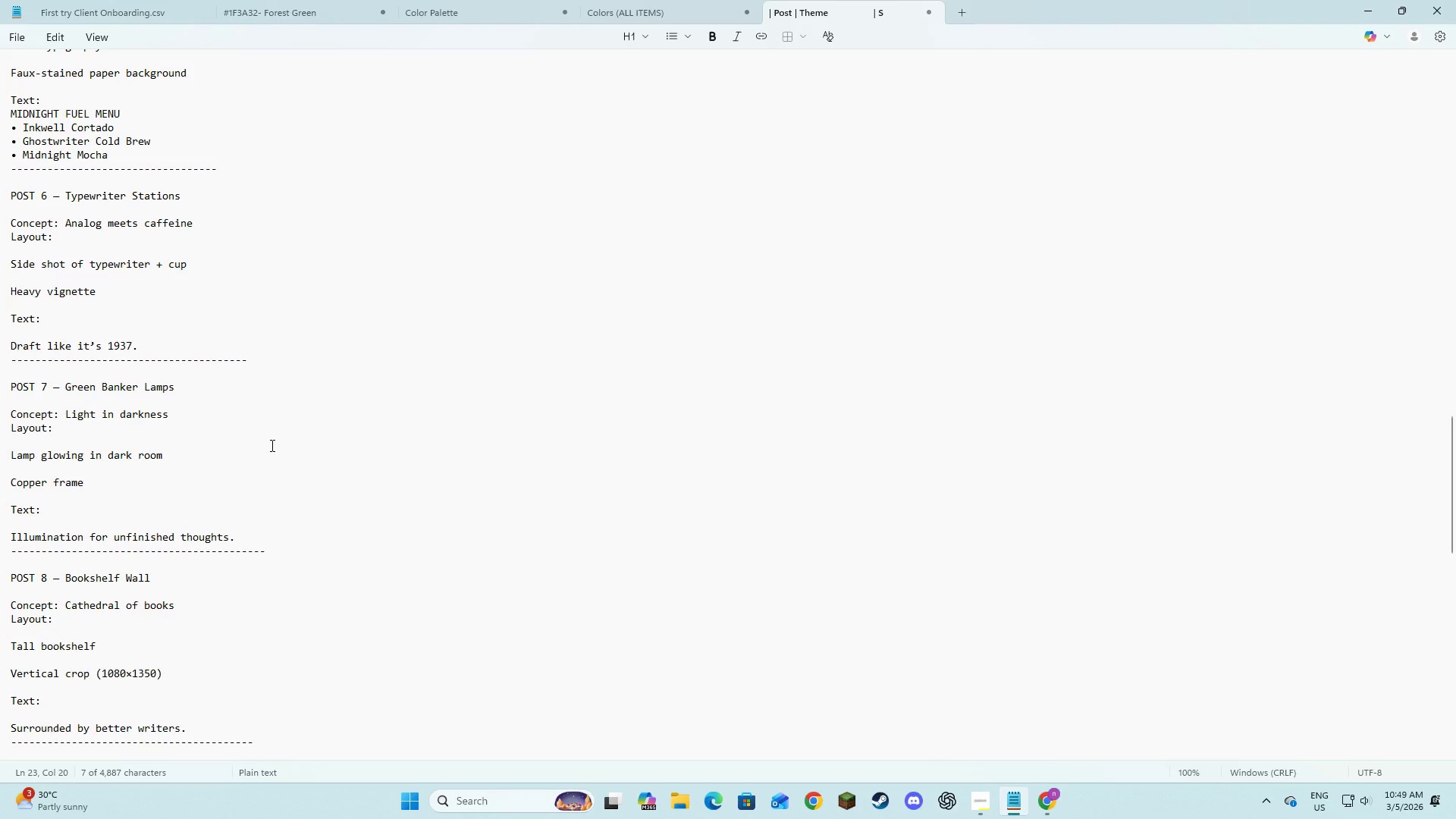 
scroll: coordinate [271, 444], scroll_direction: up, amount: 7.0
 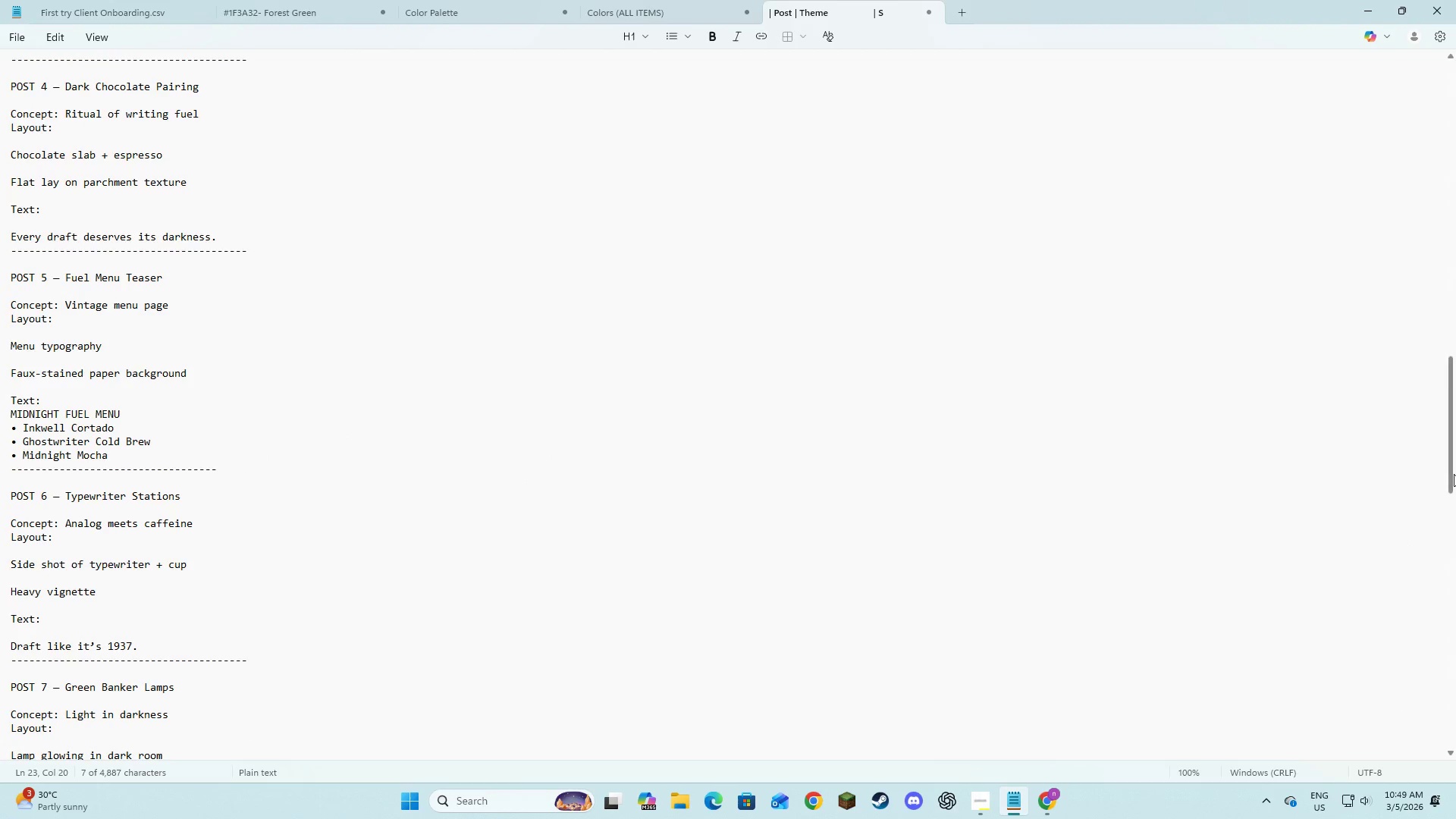 
left_click_drag(start_coordinate=[1454, 474], to_coordinate=[1455, 118])
 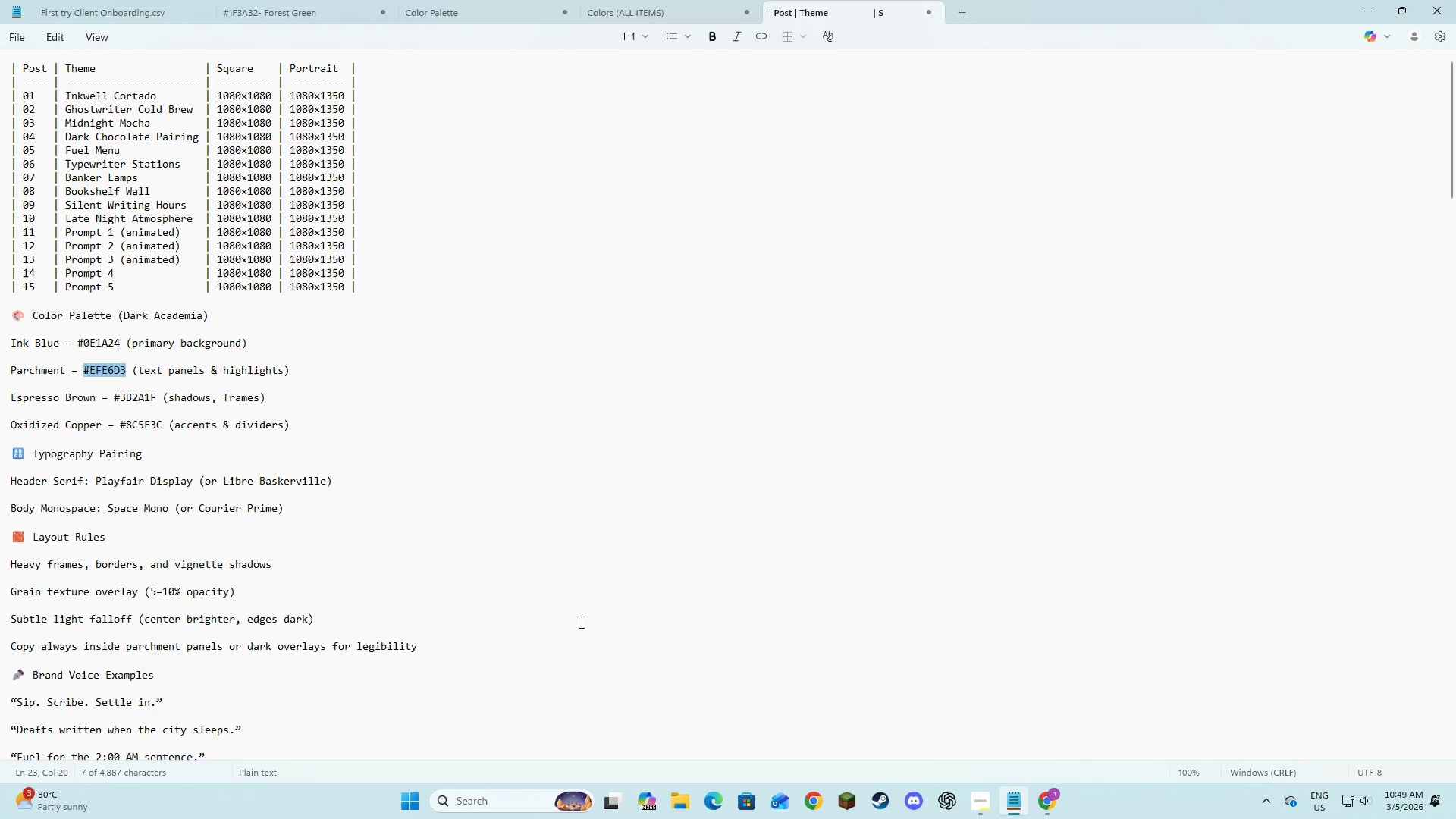 
key(Alt+AltLeft)
 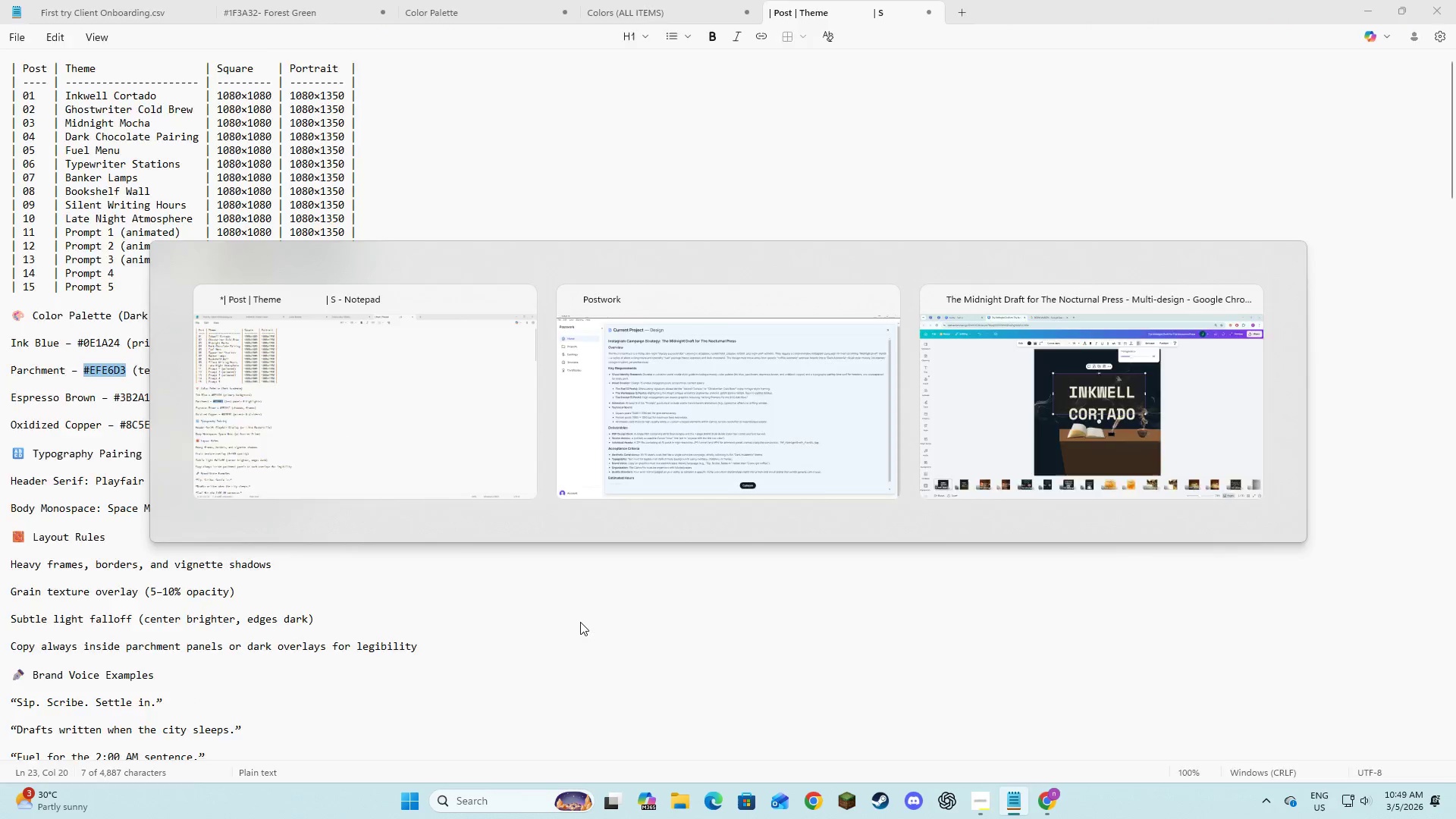 
key(Alt+Tab)